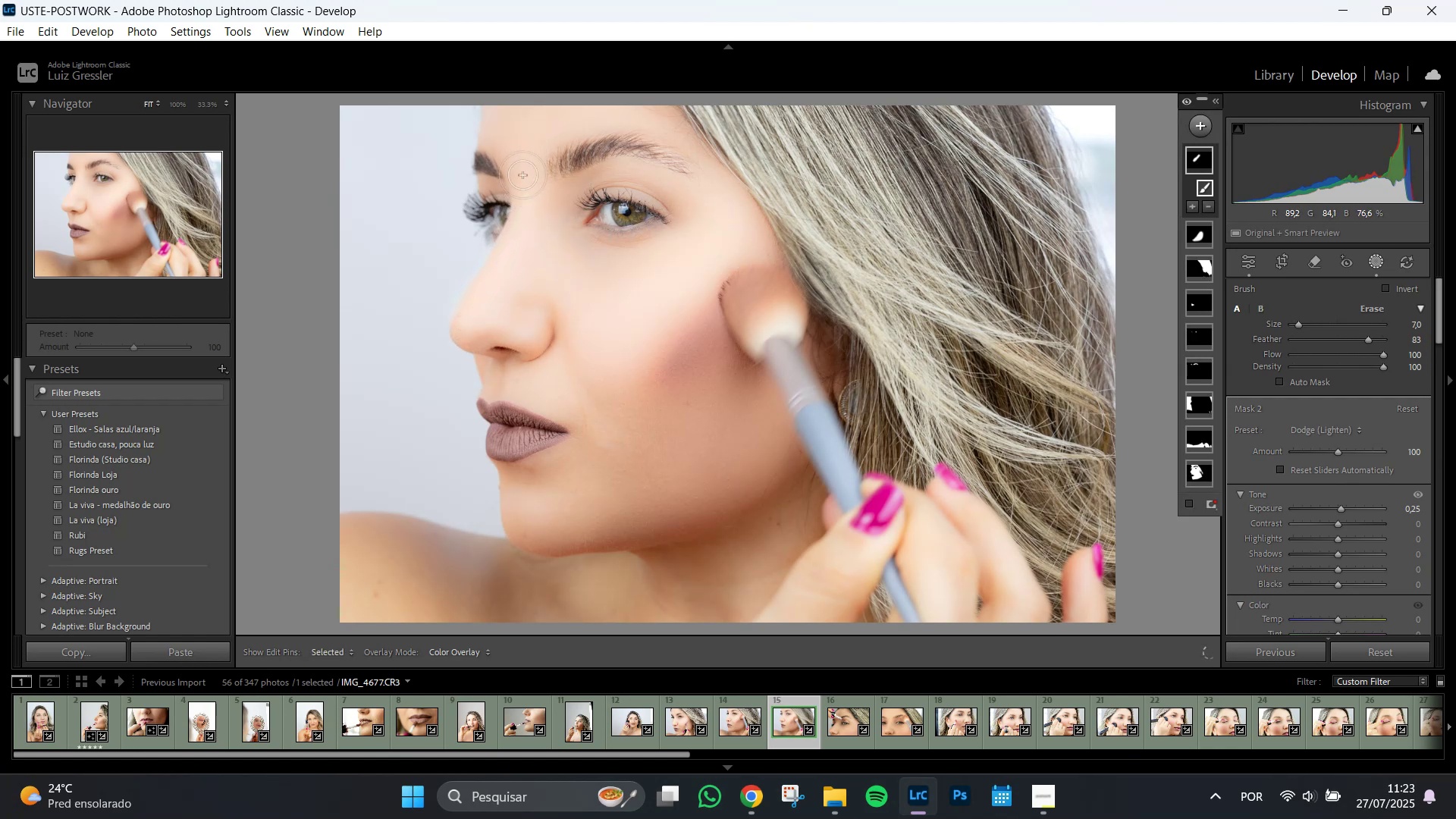 
left_click_drag(start_coordinate=[522, 180], to_coordinate=[717, 163])
 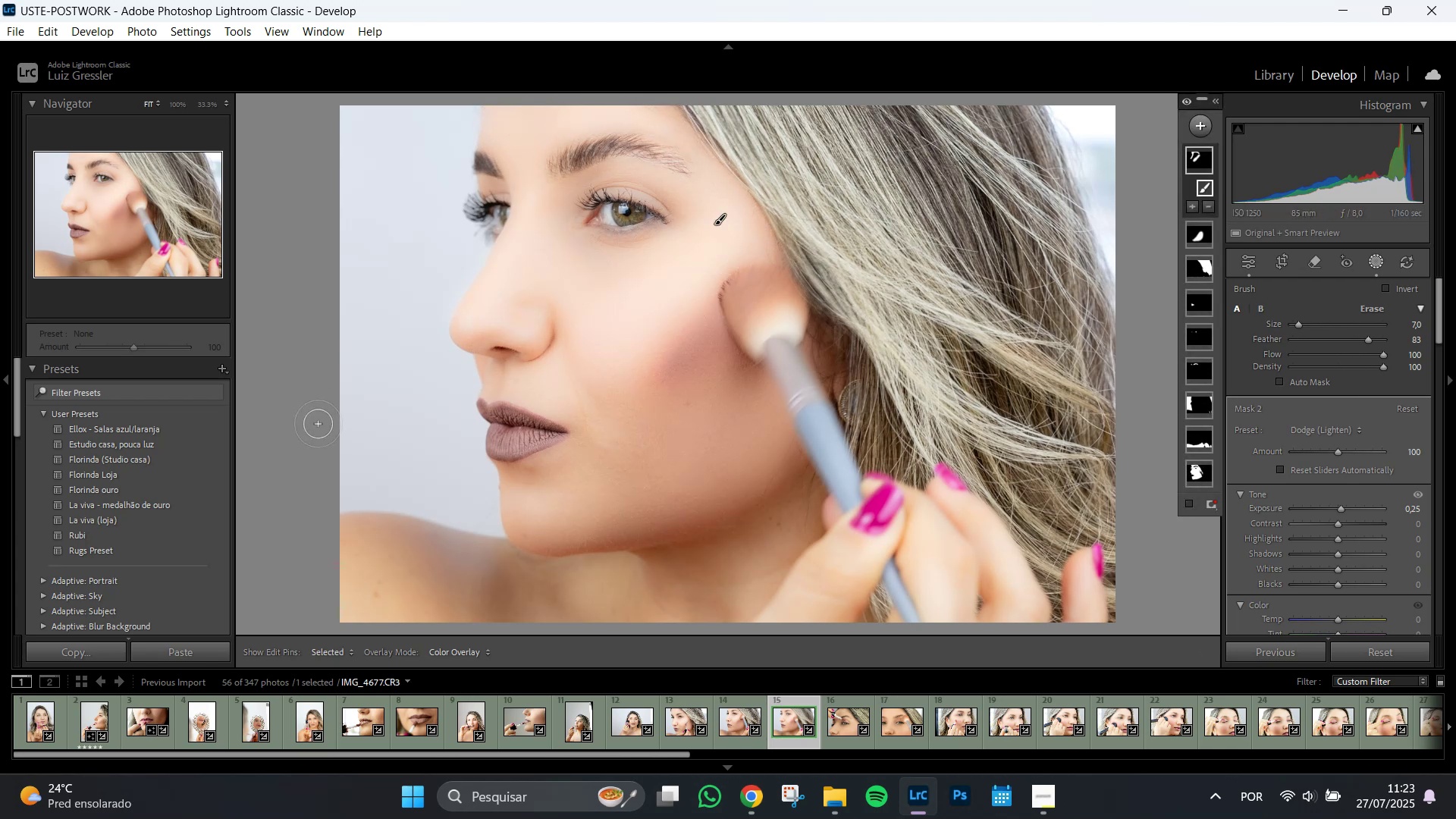 
wait(8.15)
 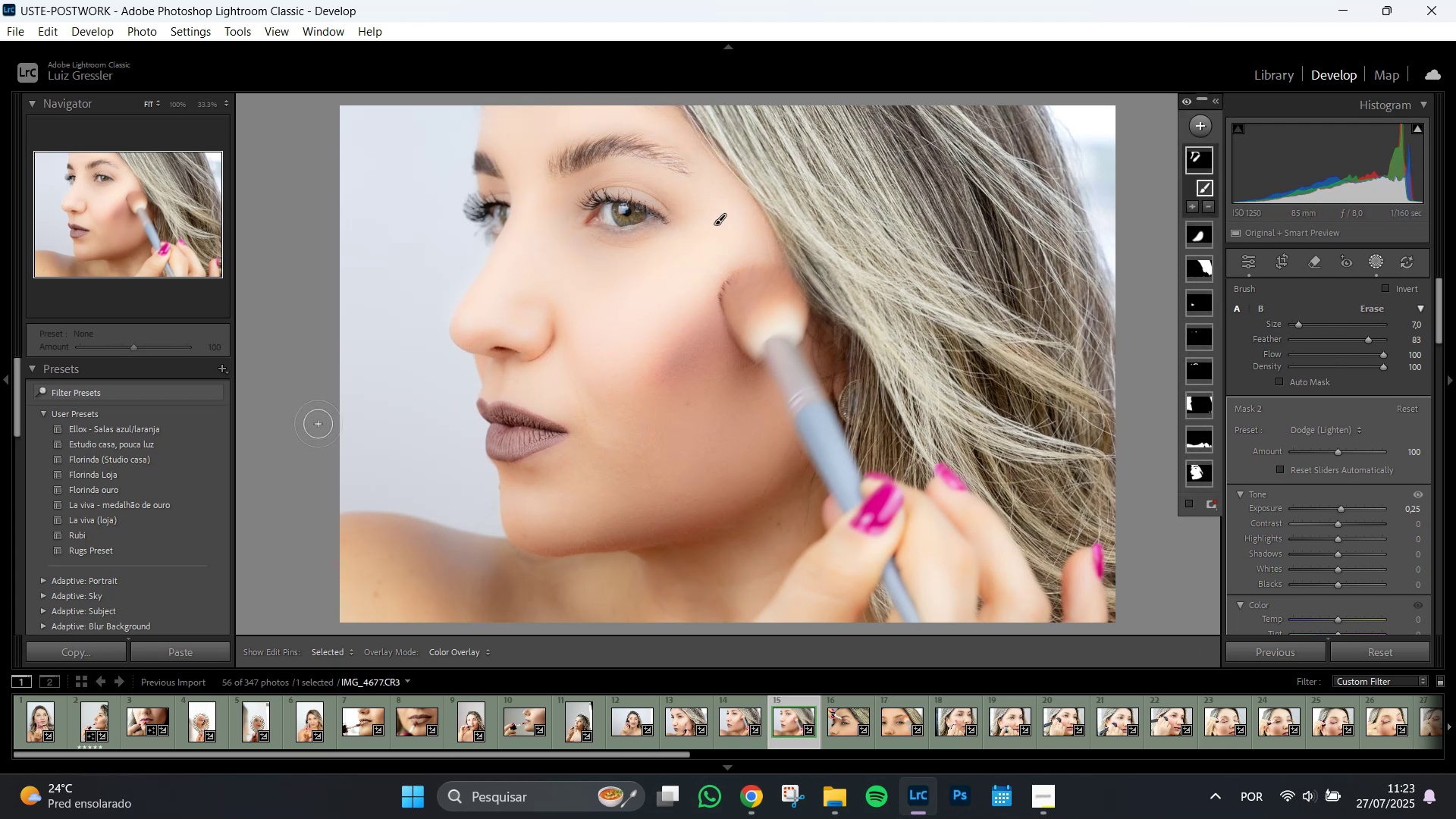 
left_click([843, 729])
 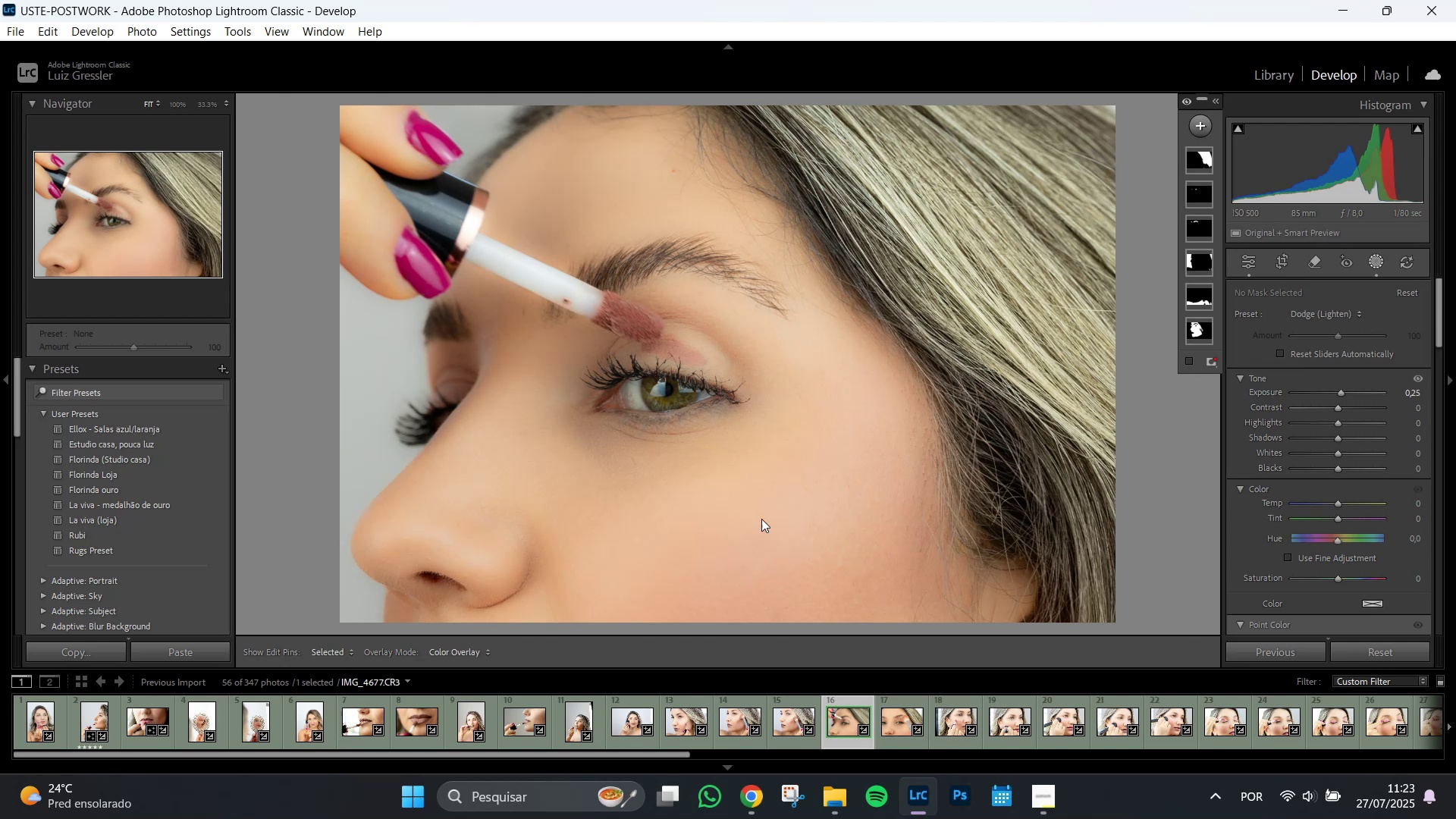 
wait(11.22)
 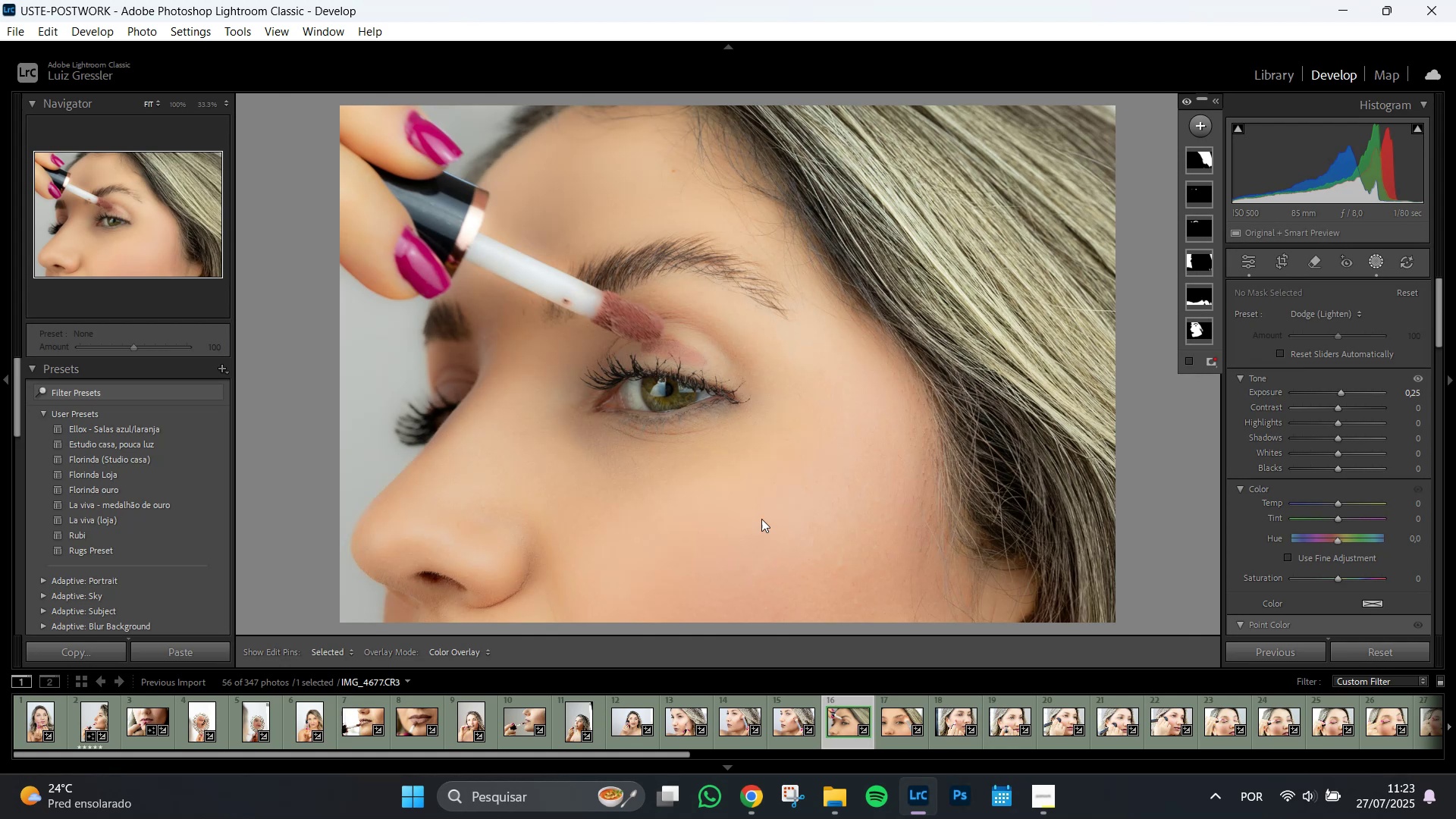 
left_click([1197, 127])
 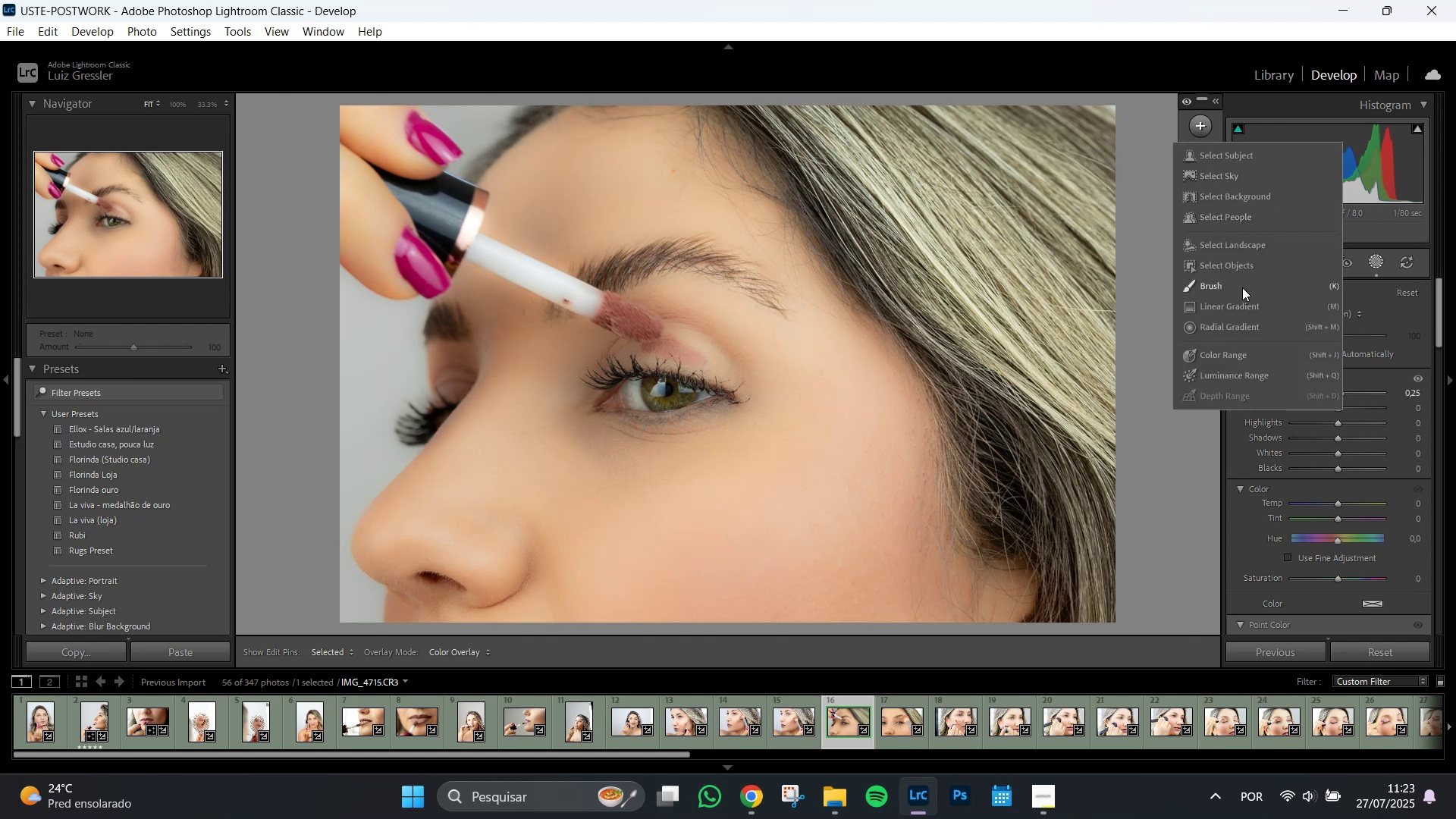 
left_click([1242, 287])
 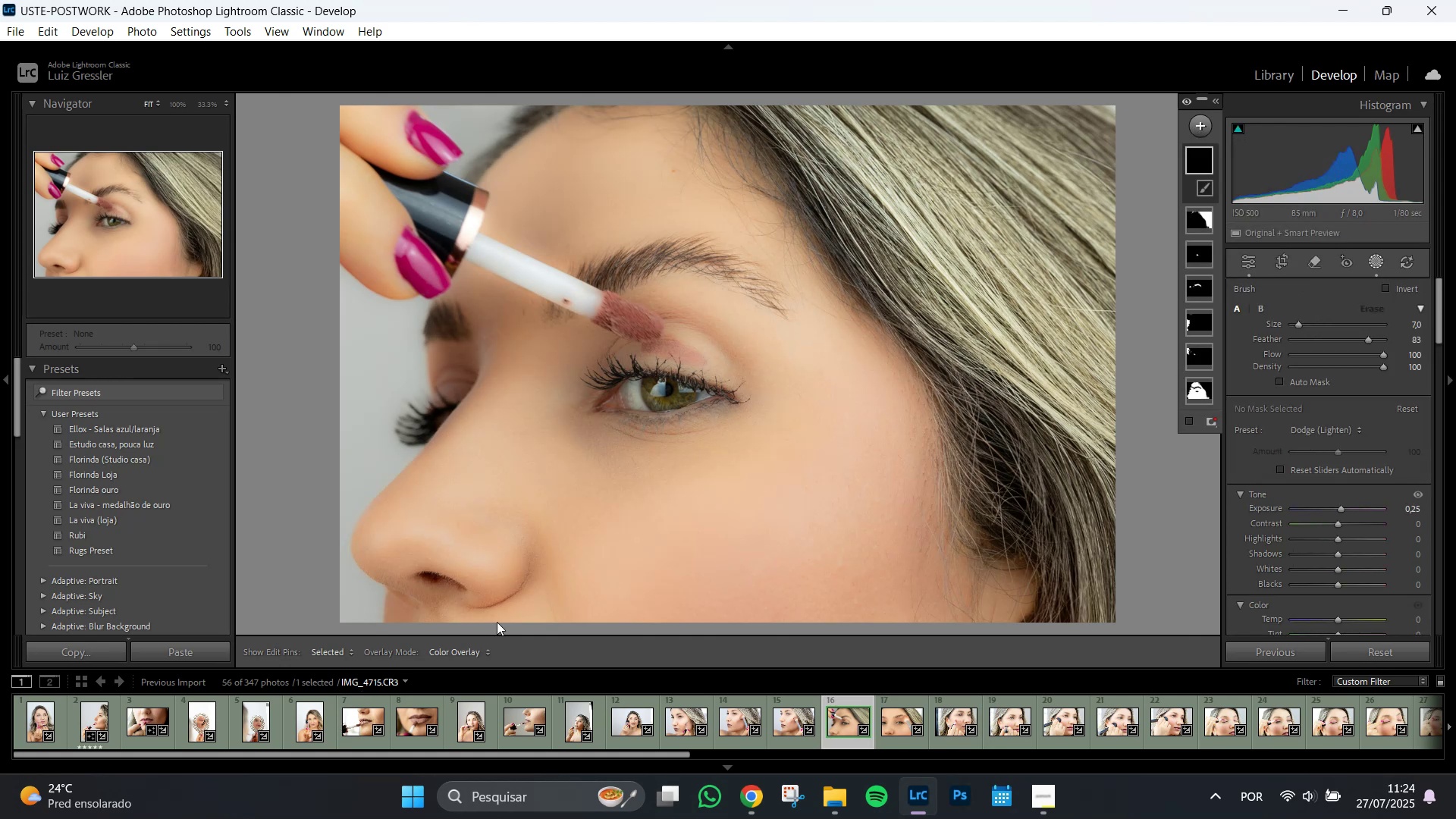 
scroll: coordinate [639, 596], scroll_direction: up, amount: 15.0
 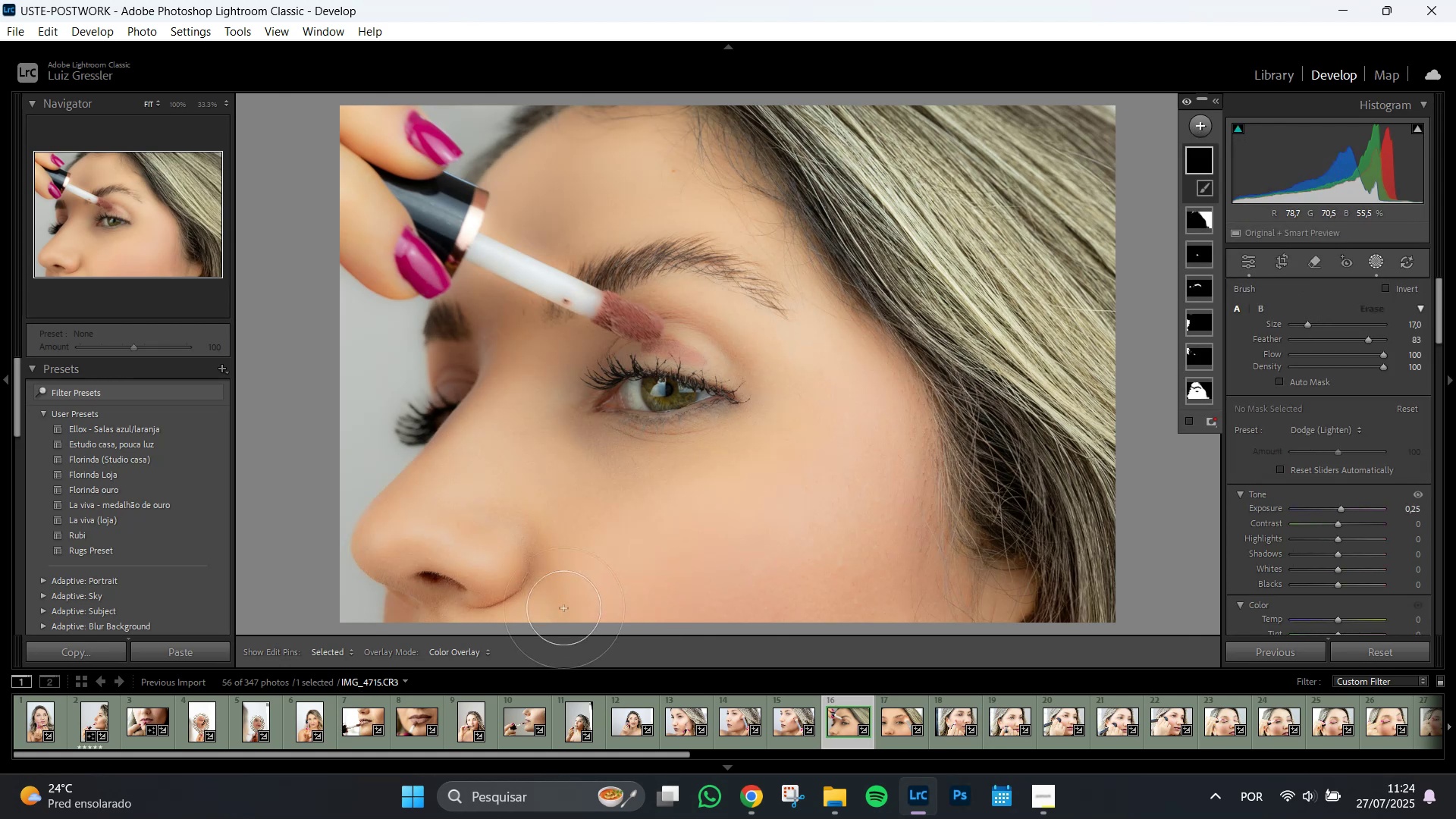 
left_click_drag(start_coordinate=[558, 609], to_coordinate=[850, 374])
 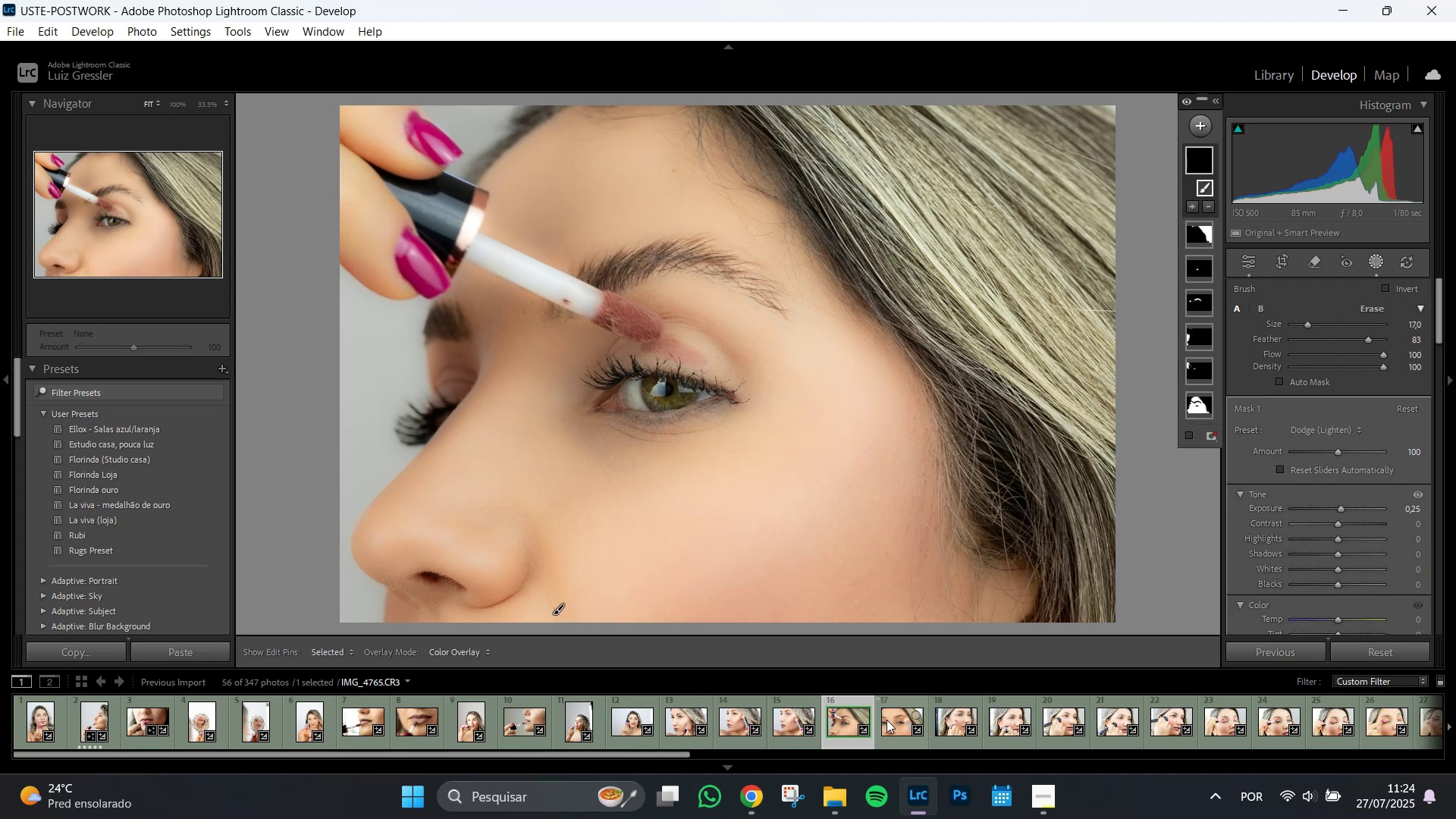 
left_click([886, 724])
 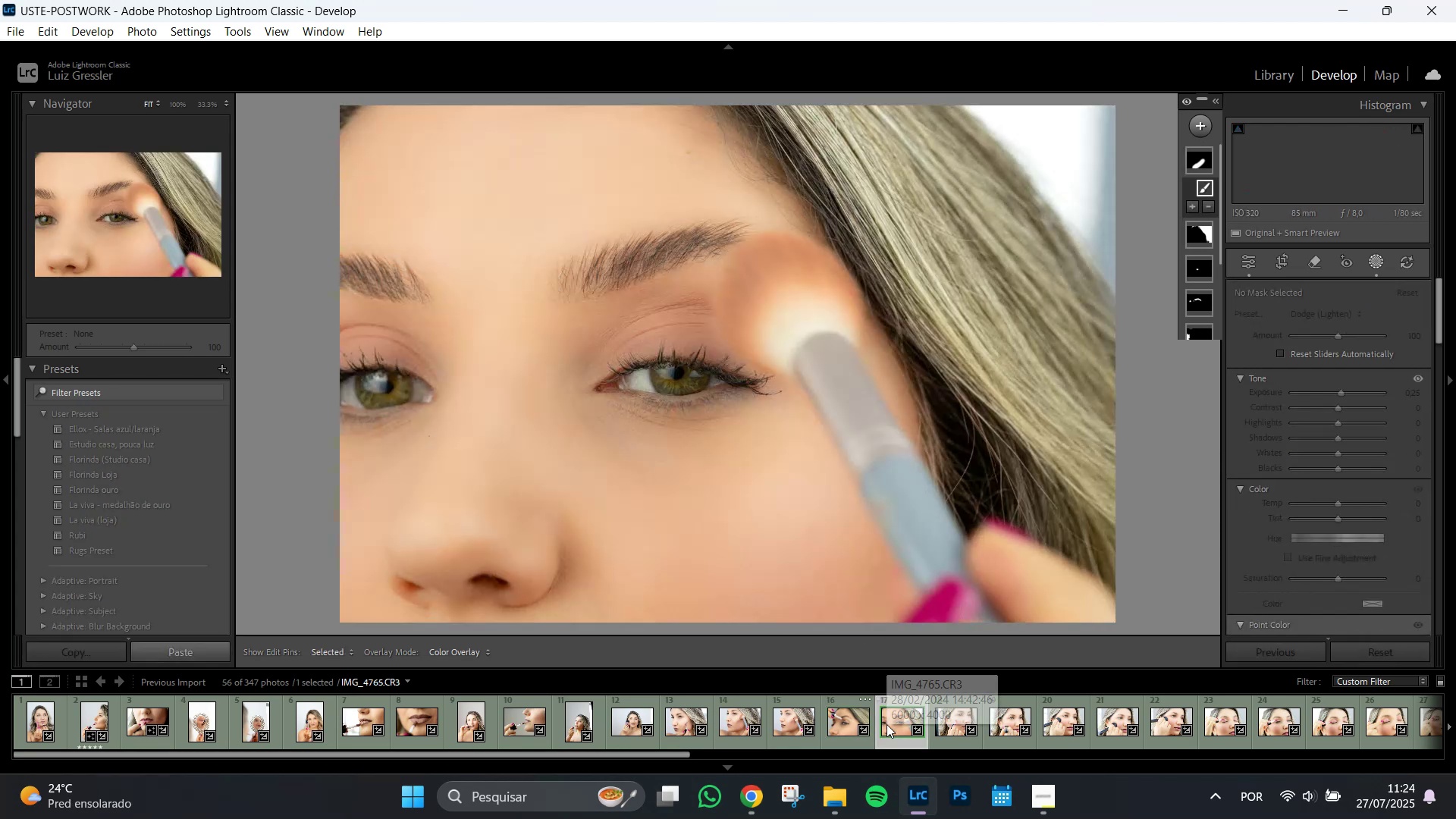 
key(Alt+Tab)
 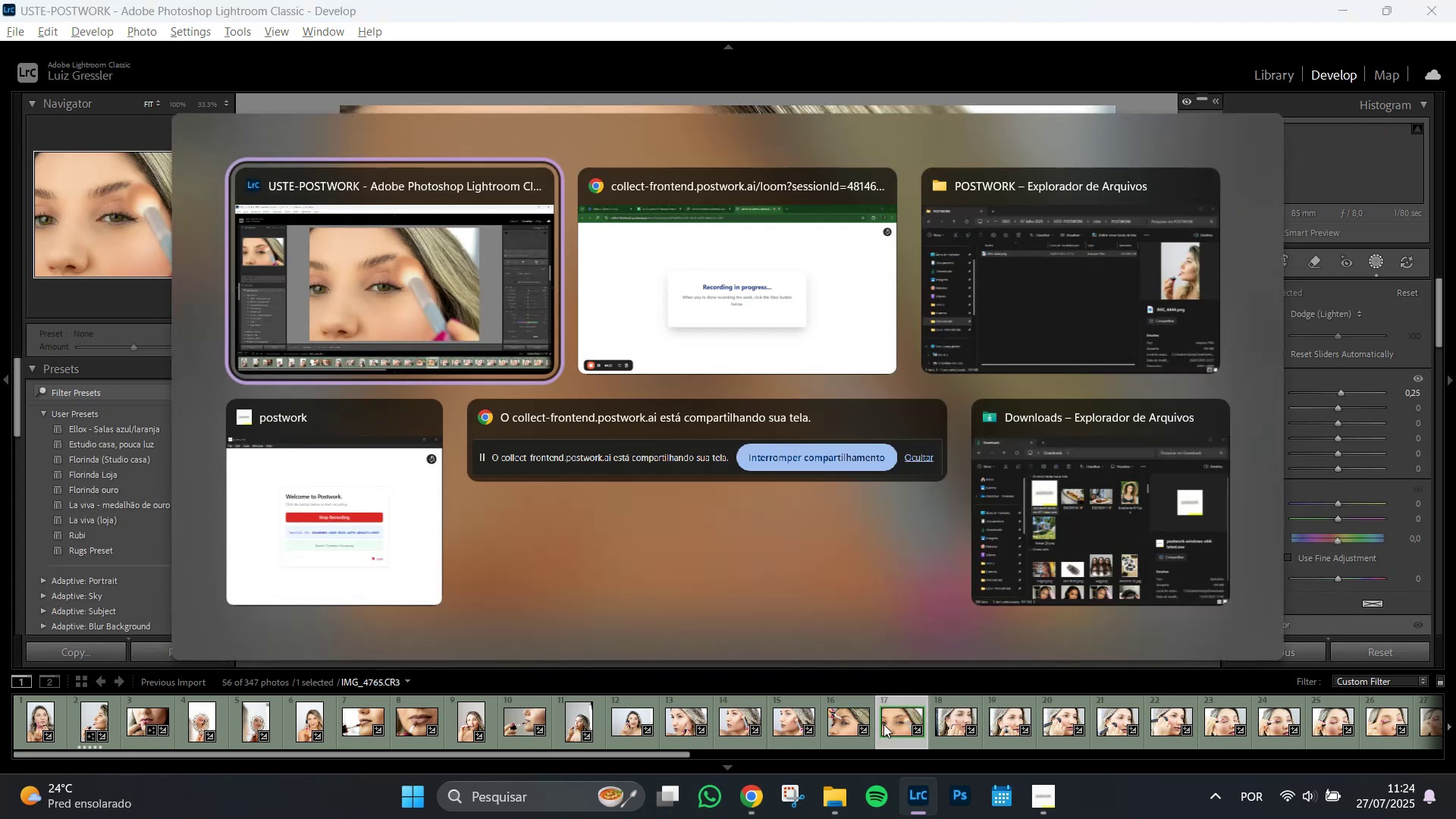 
key(Alt+Tab)
 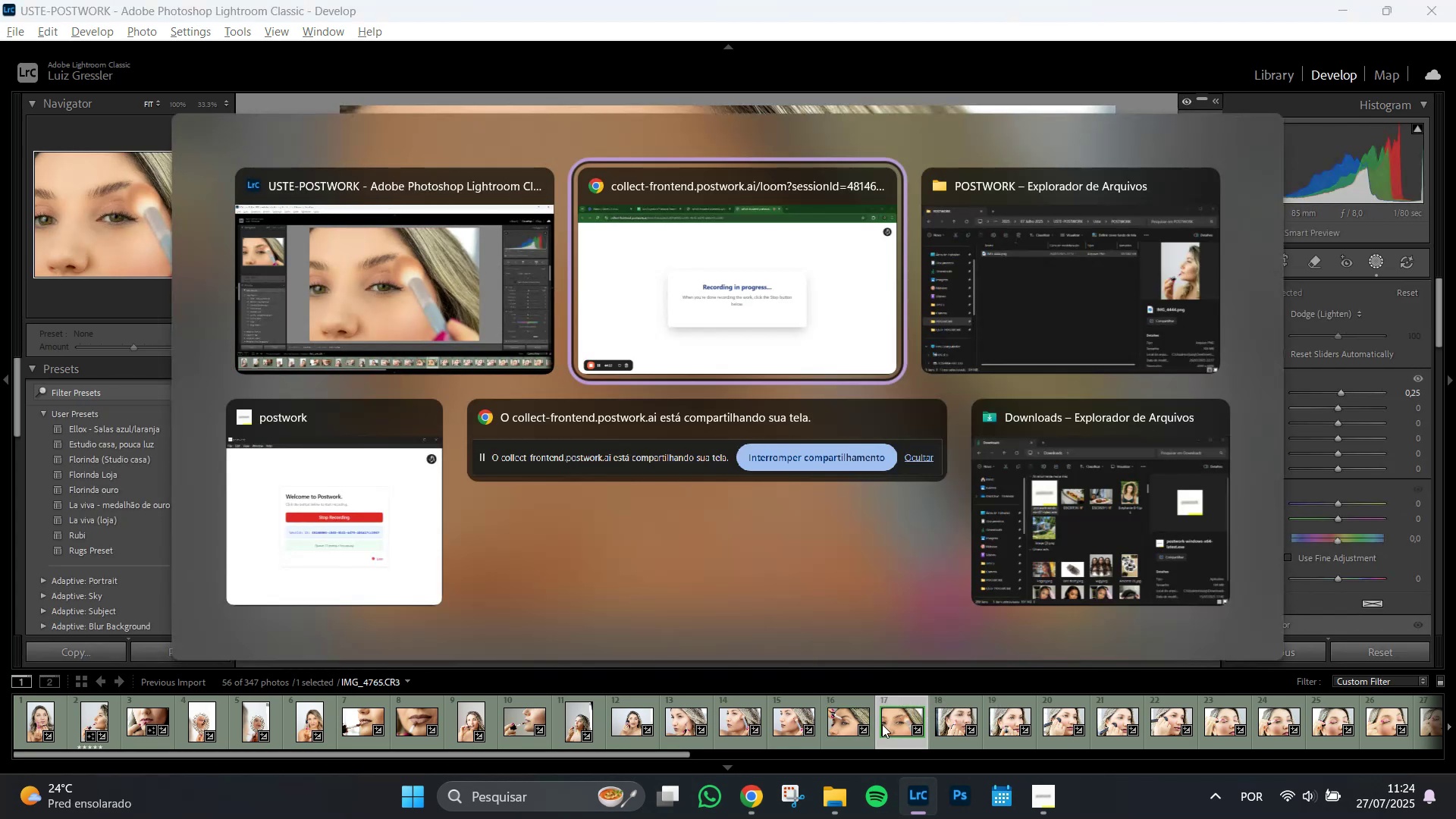 
key(Alt+Tab)
 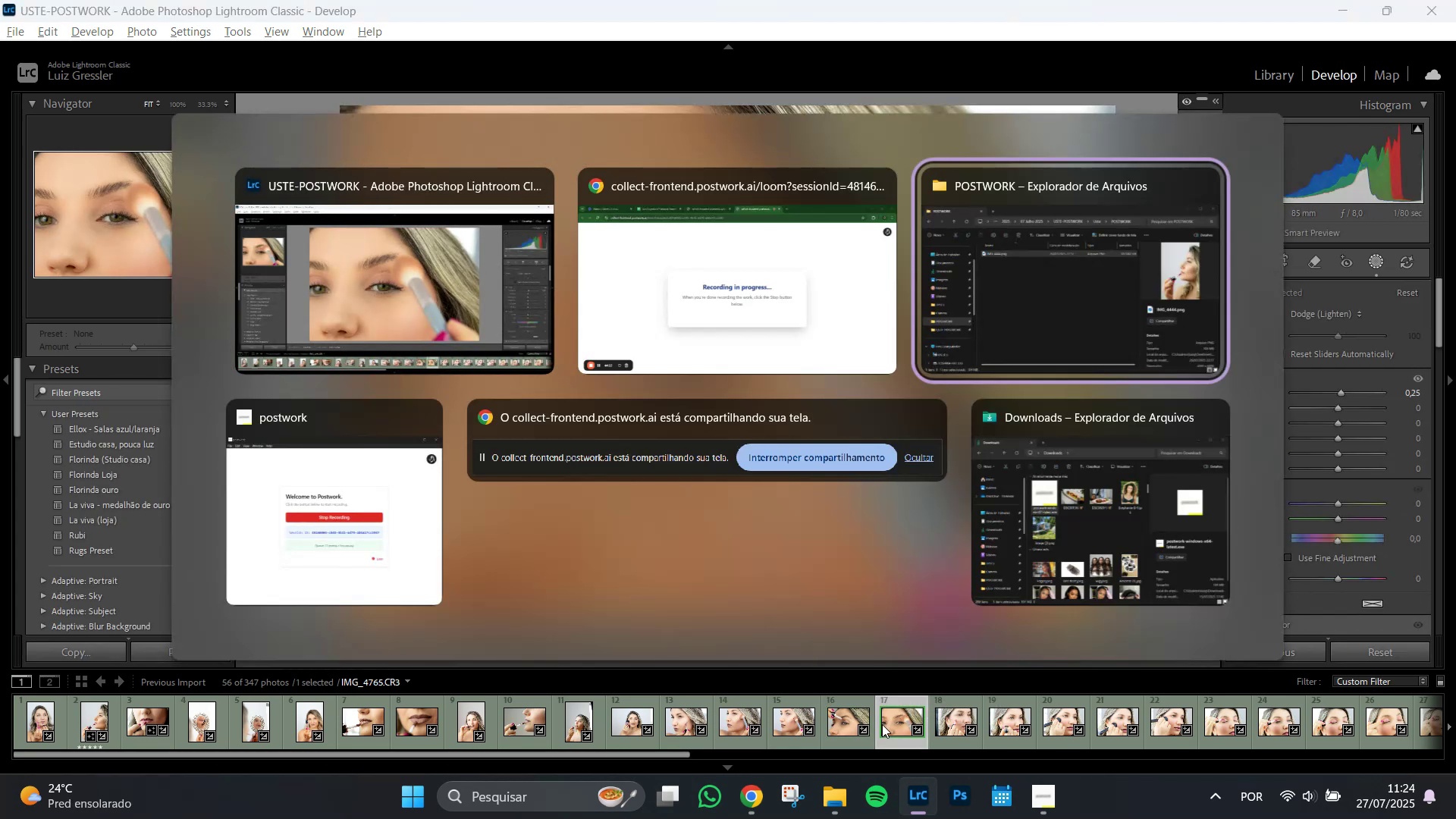 
key(Alt+Tab)
 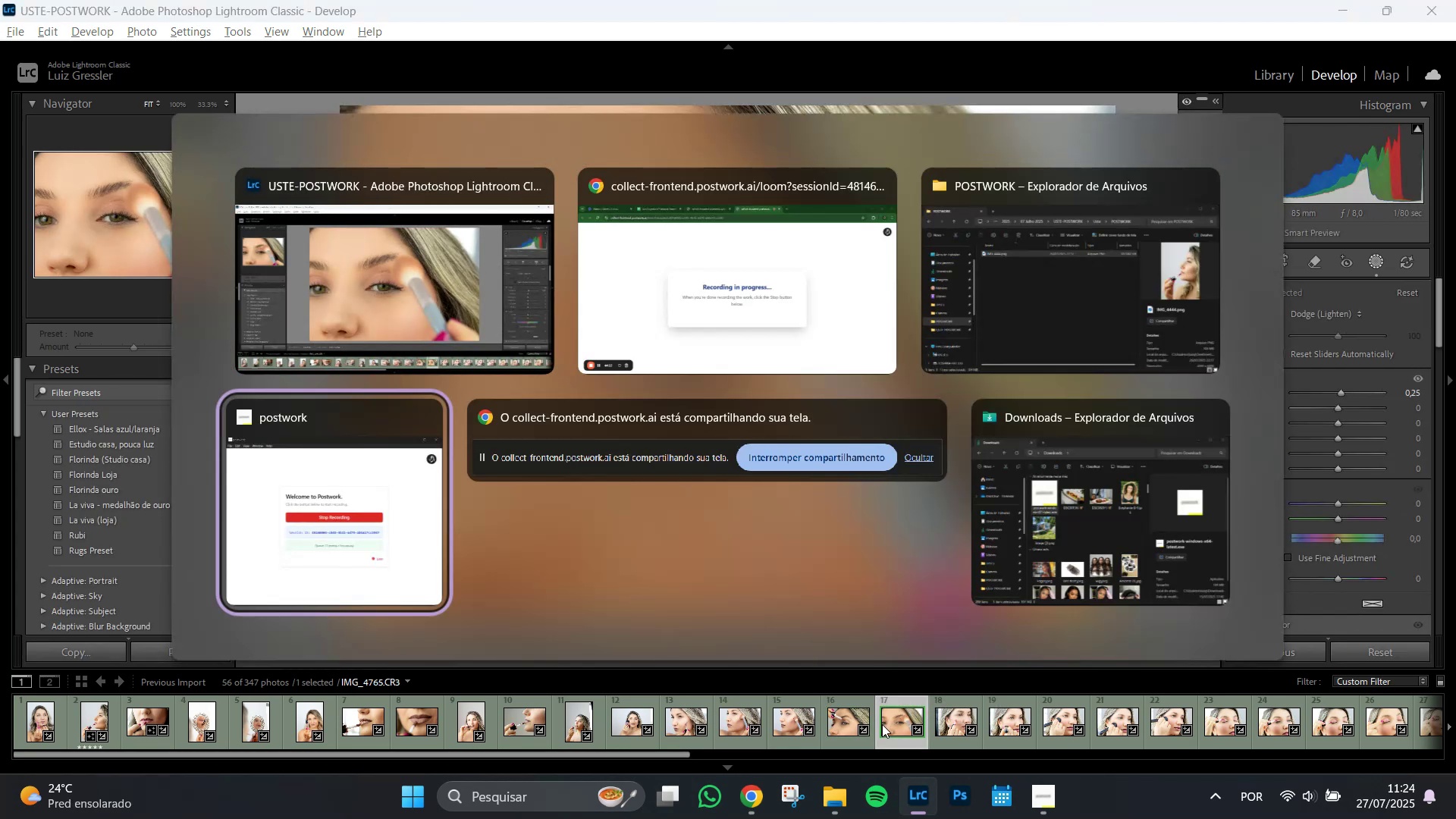 
key(Alt+Tab)
 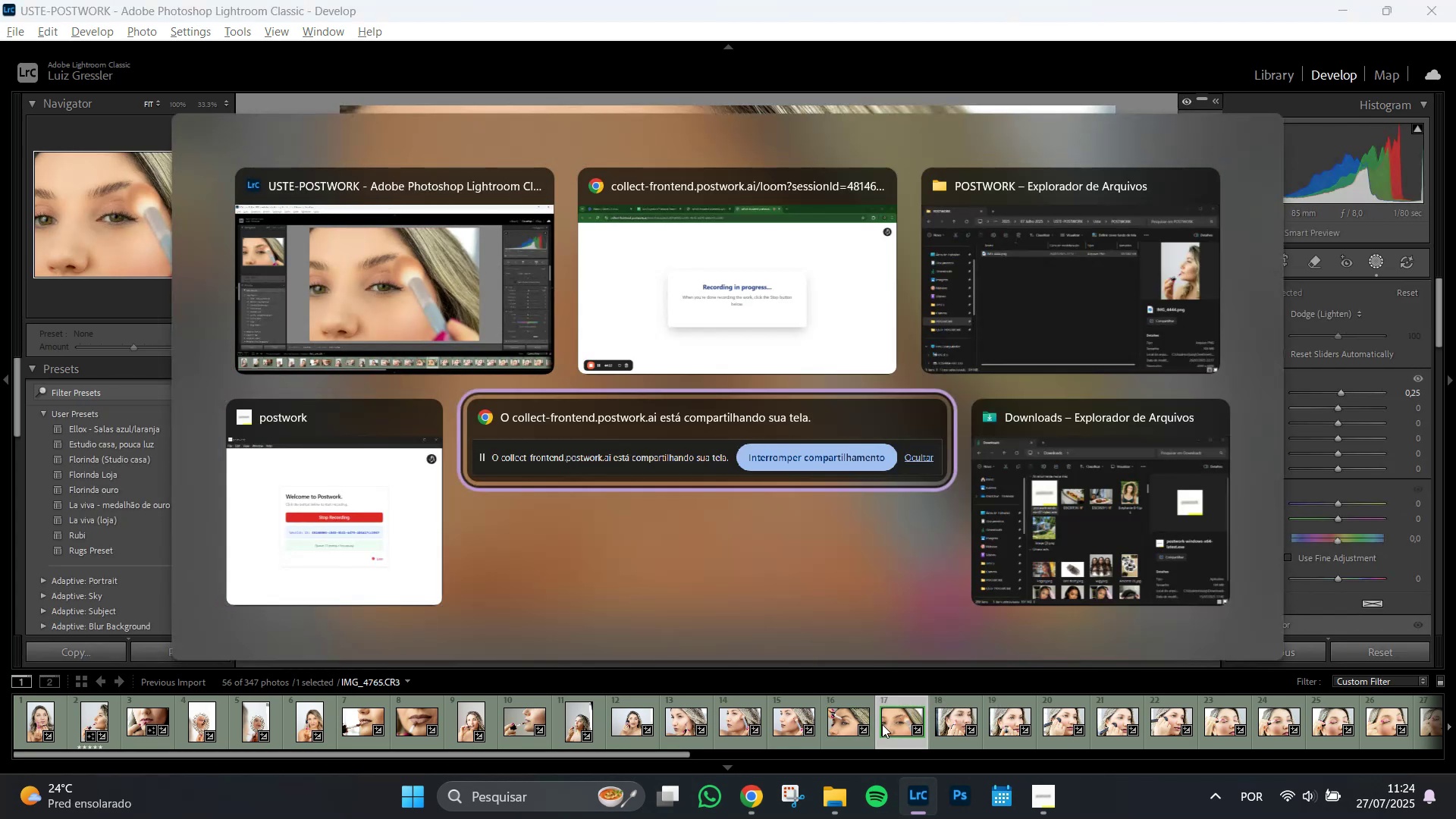 